 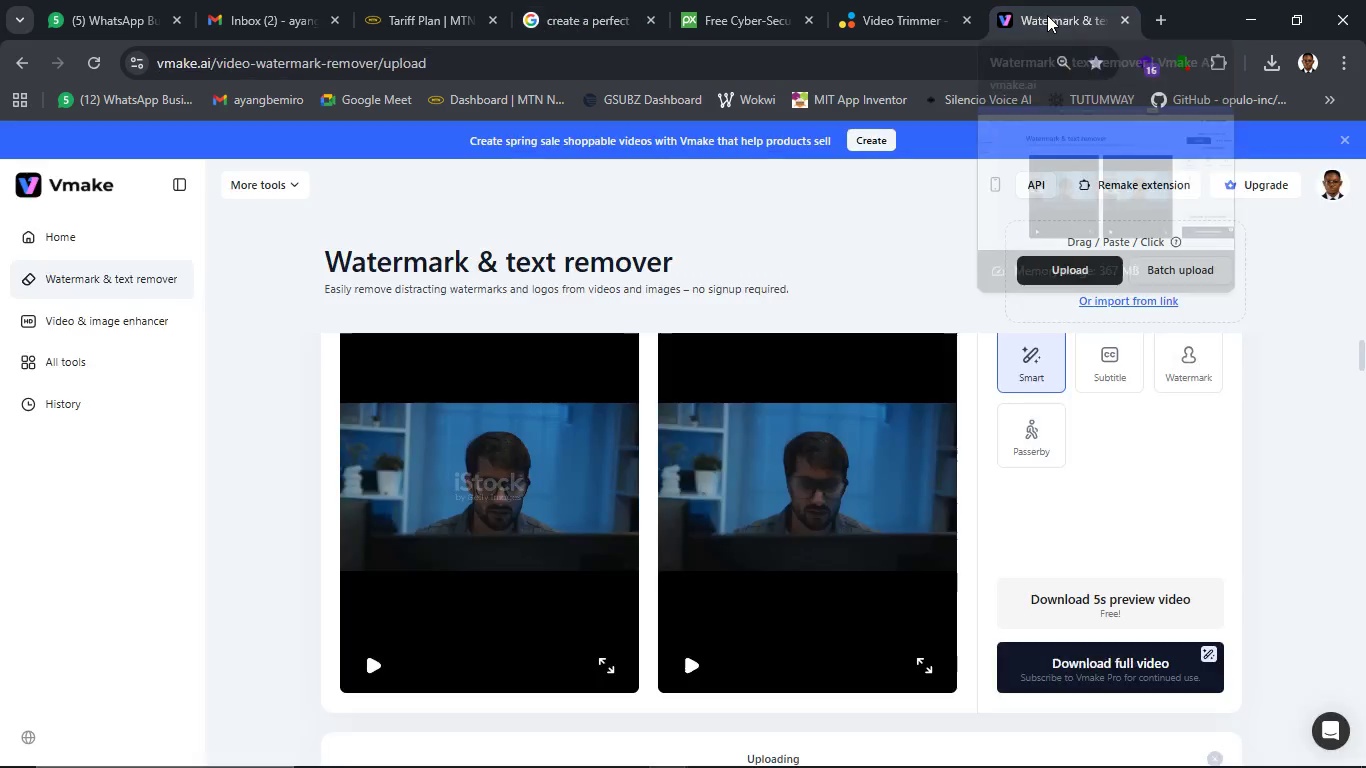 
left_click([1047, 15])
 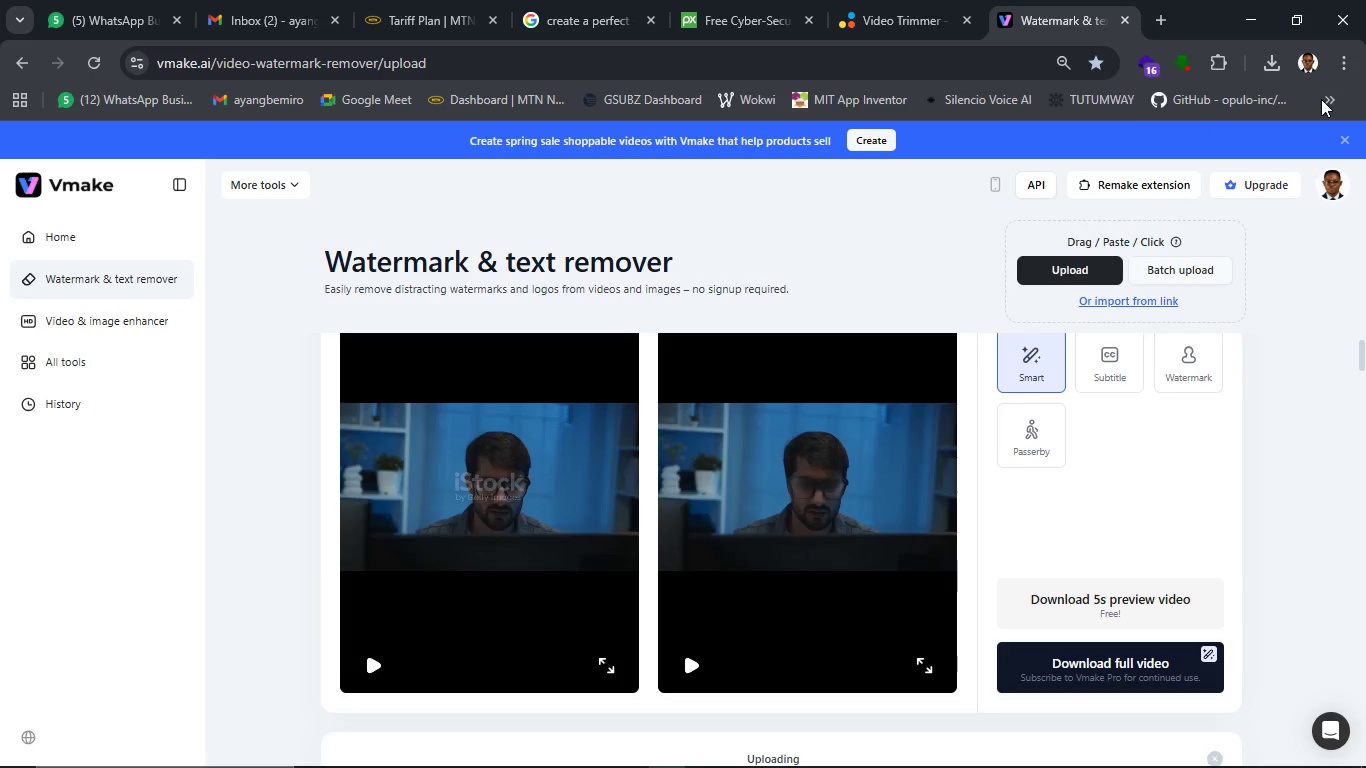 
left_click([1321, 99])
 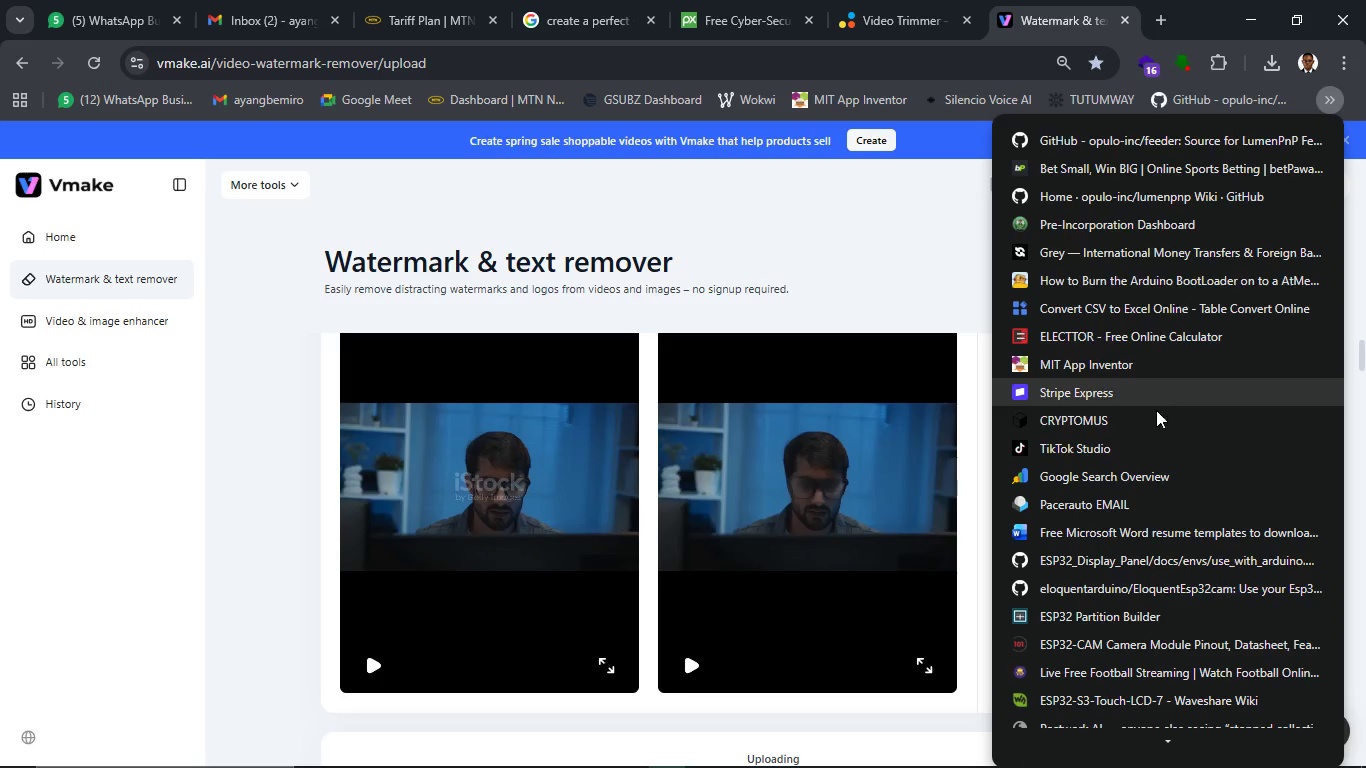 
scroll: coordinate [1176, 577], scroll_direction: down, amount: 24.0
 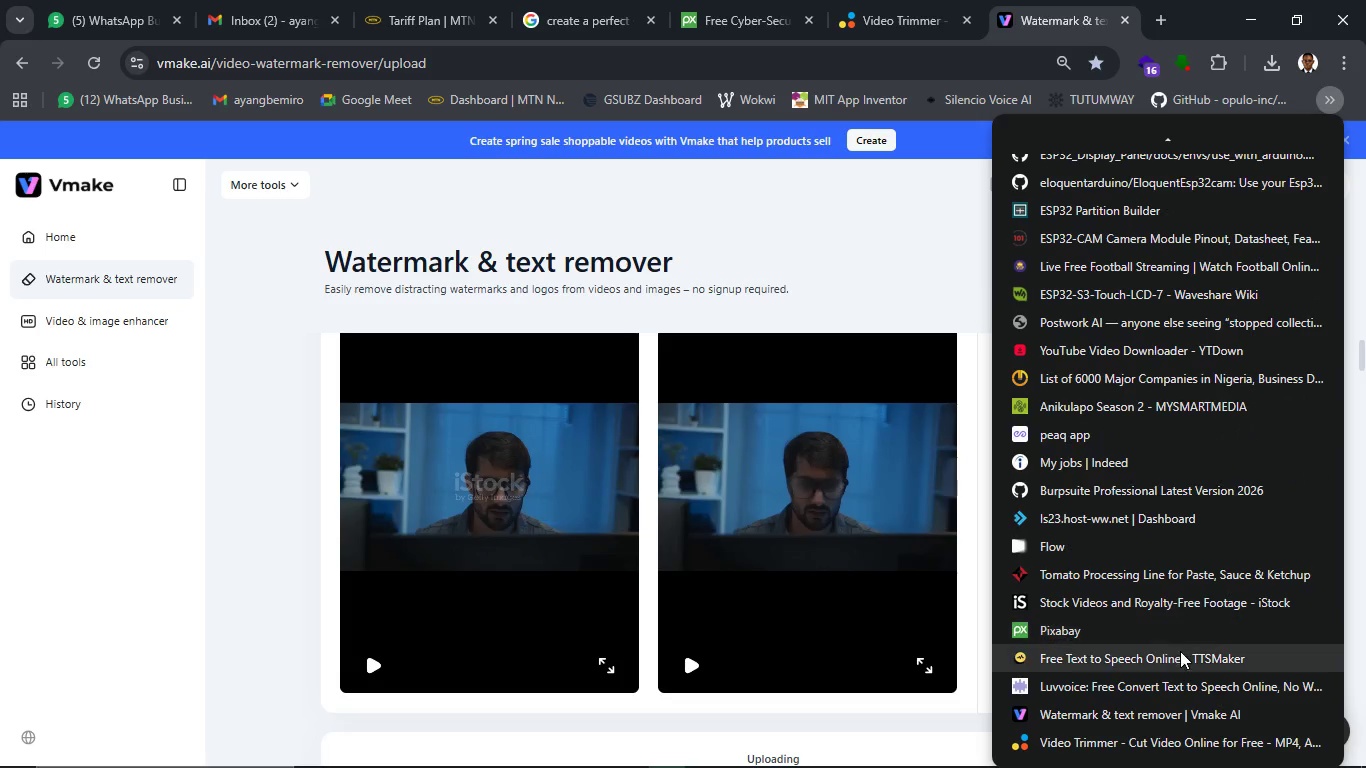 
left_click([1180, 652])
 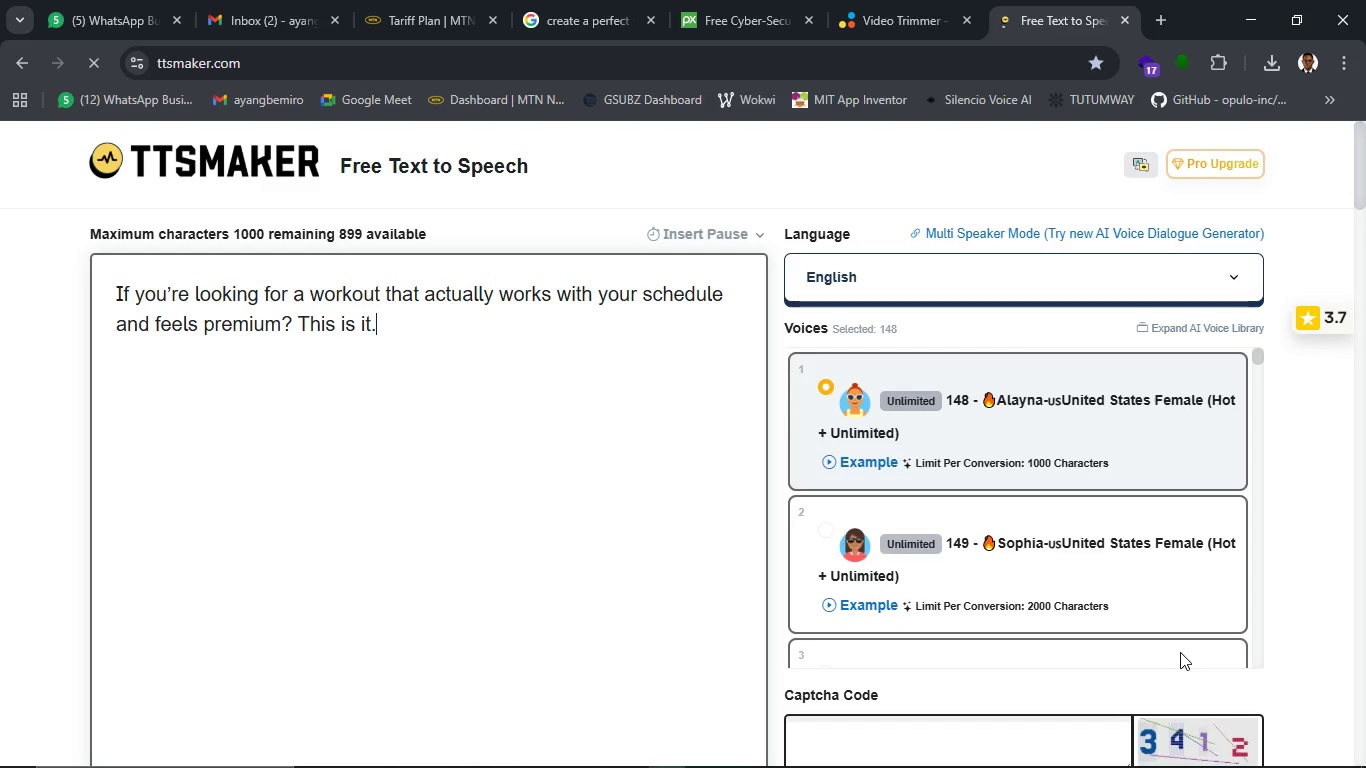 
wait(39.74)
 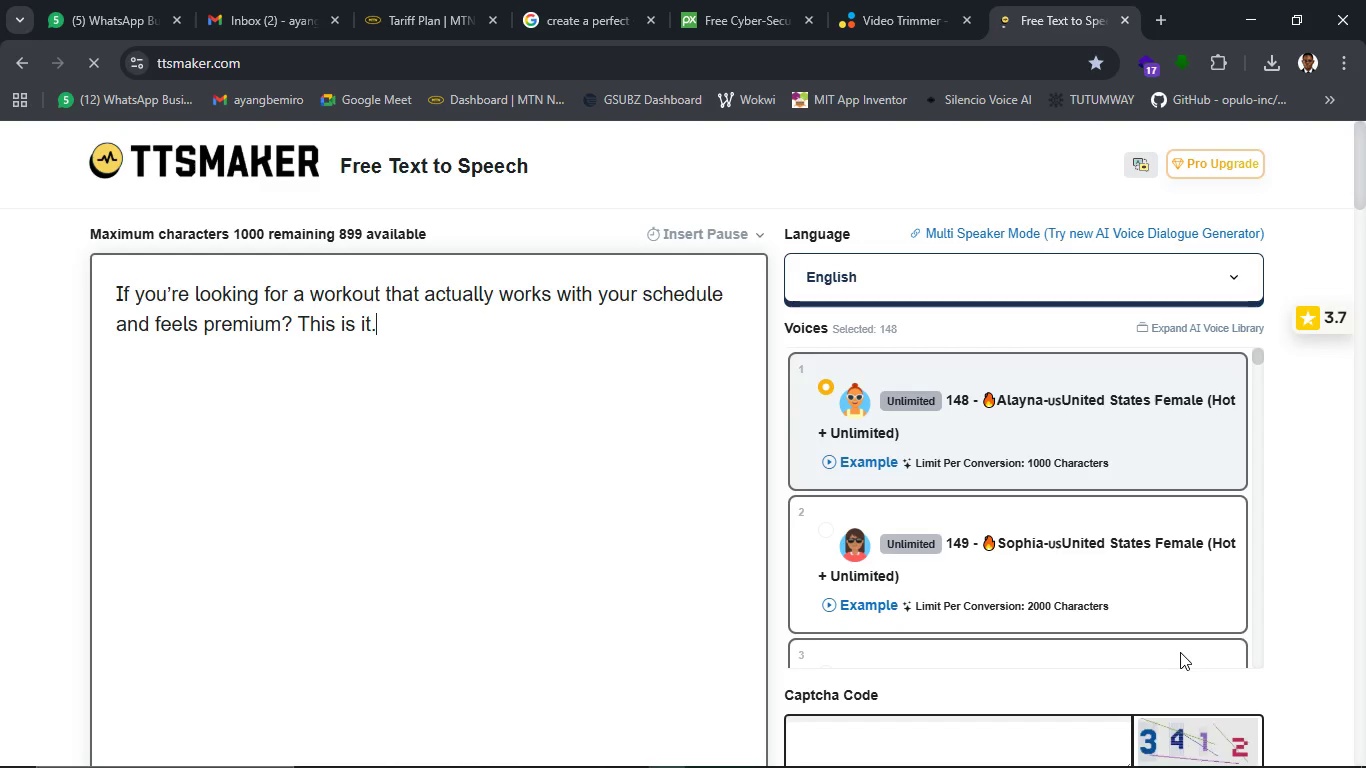 
mouse_move([438, 12])
 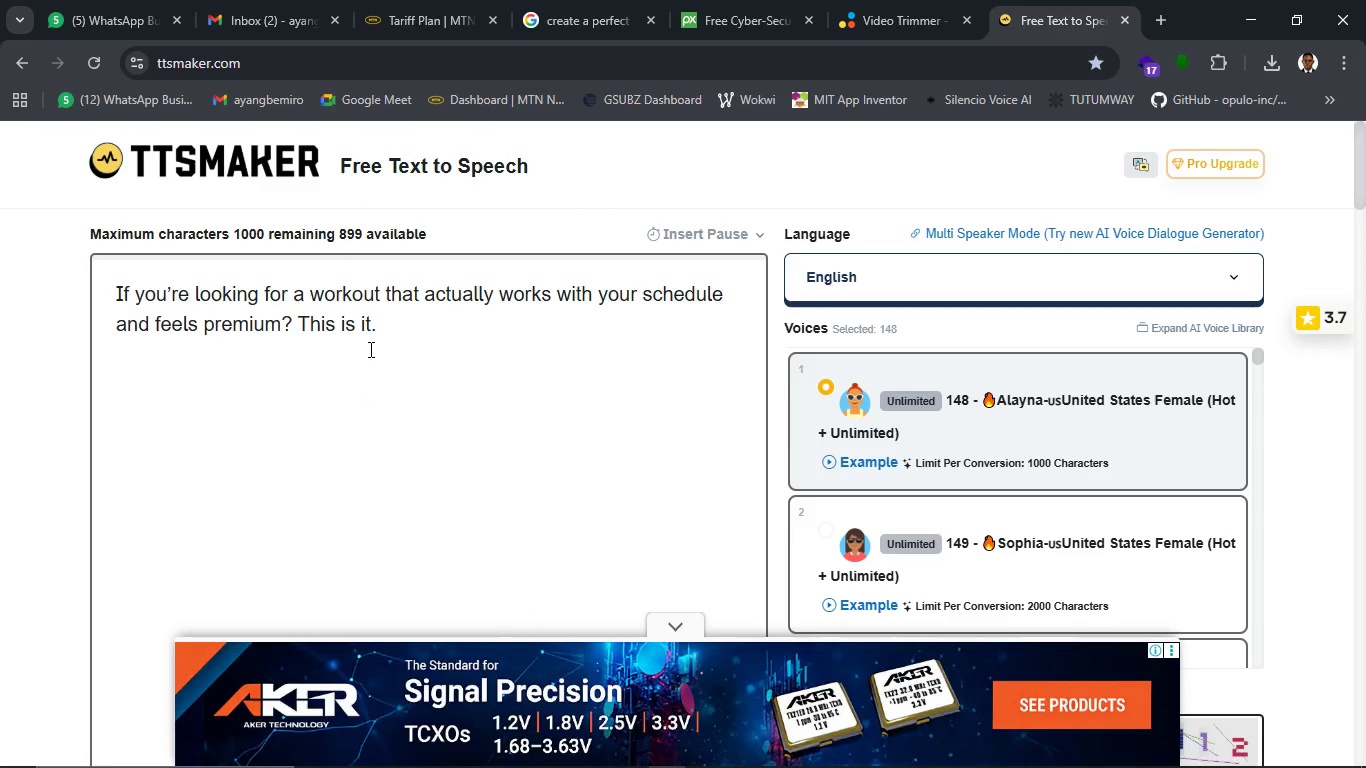 
left_click_drag(start_coordinate=[379, 340], to_coordinate=[92, 280])
 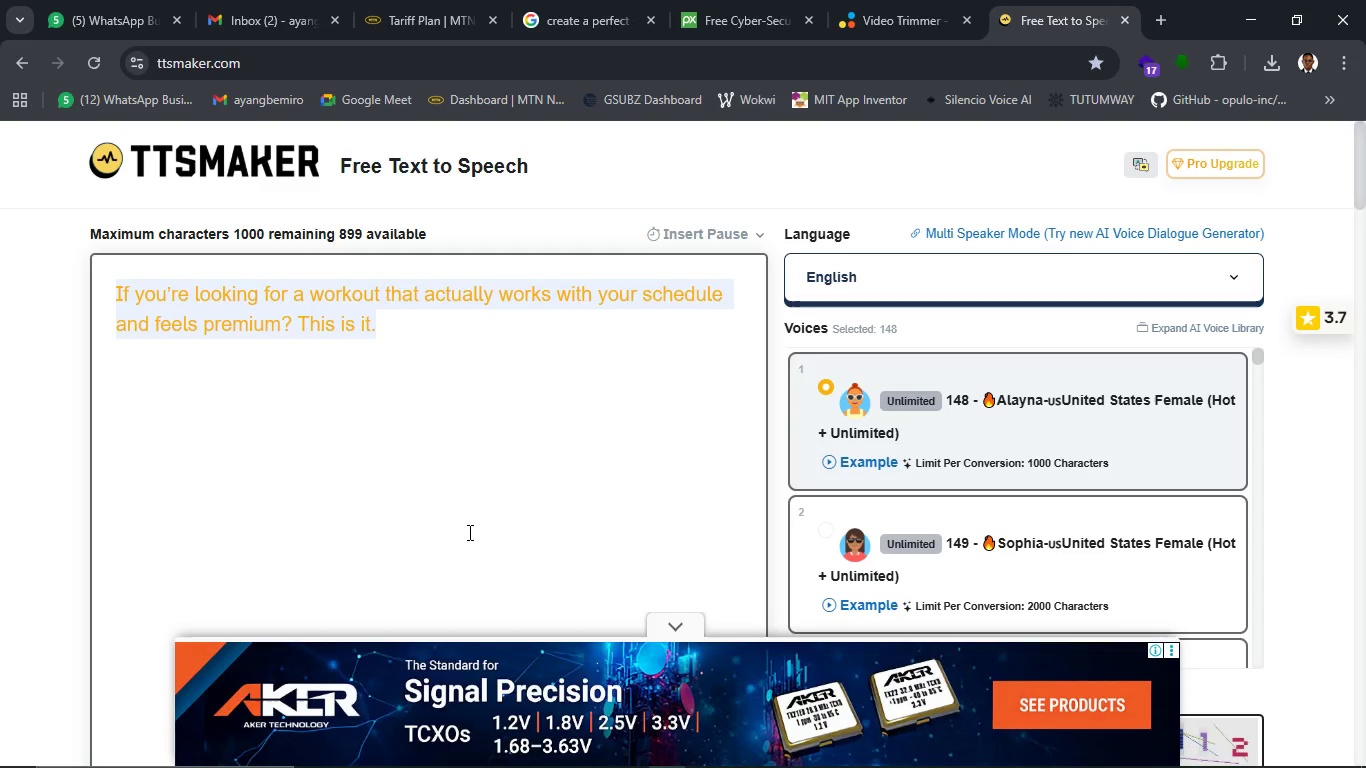 
left_click([469, 537])
 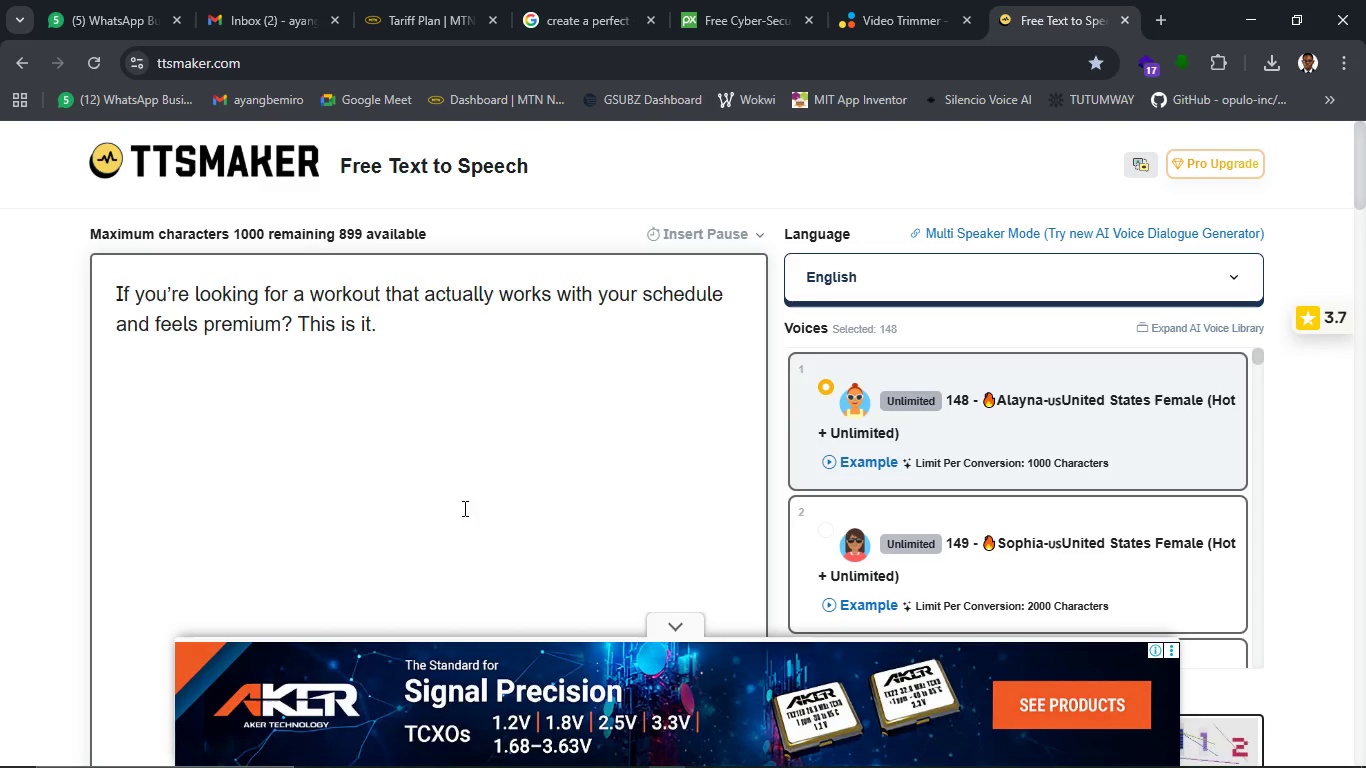 
wait(5.91)
 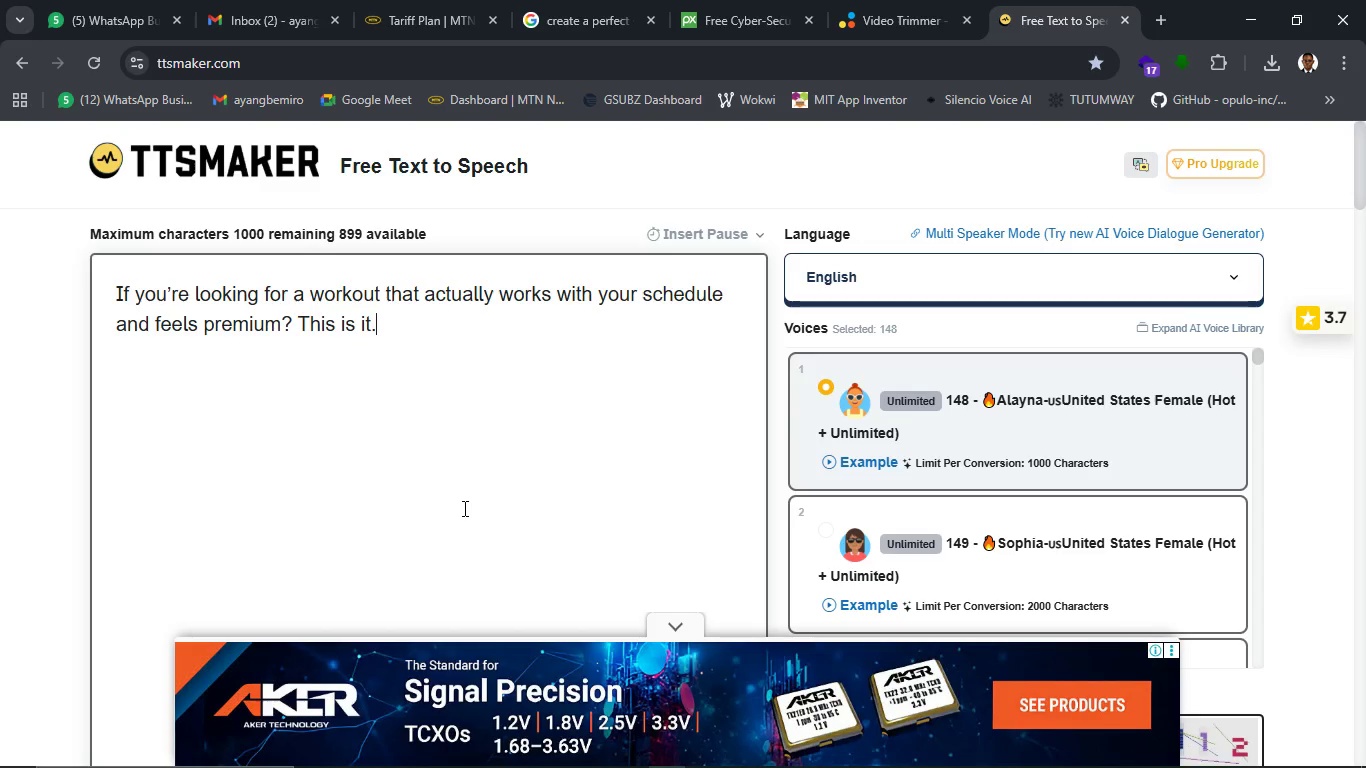 
scroll: coordinate [886, 416], scroll_direction: up, amount: 8.0
 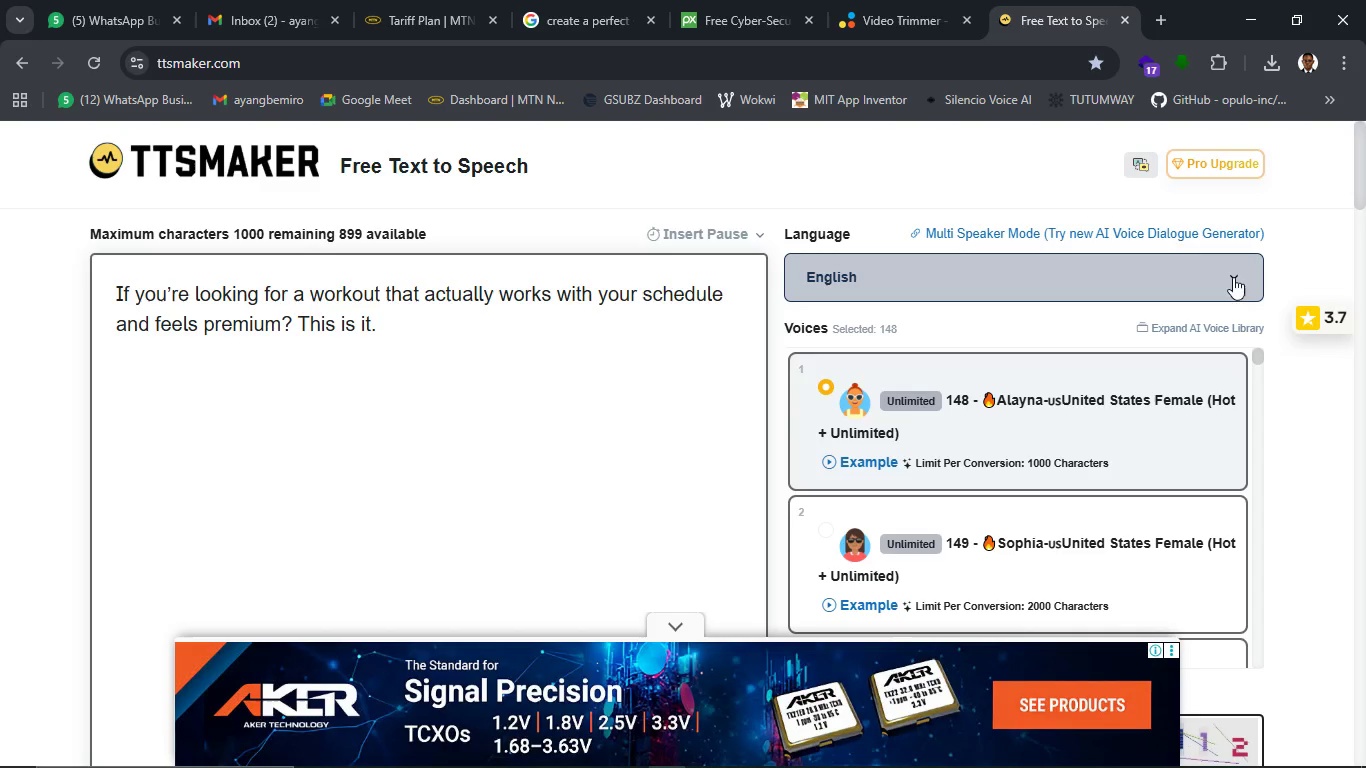 
left_click([1233, 274])
 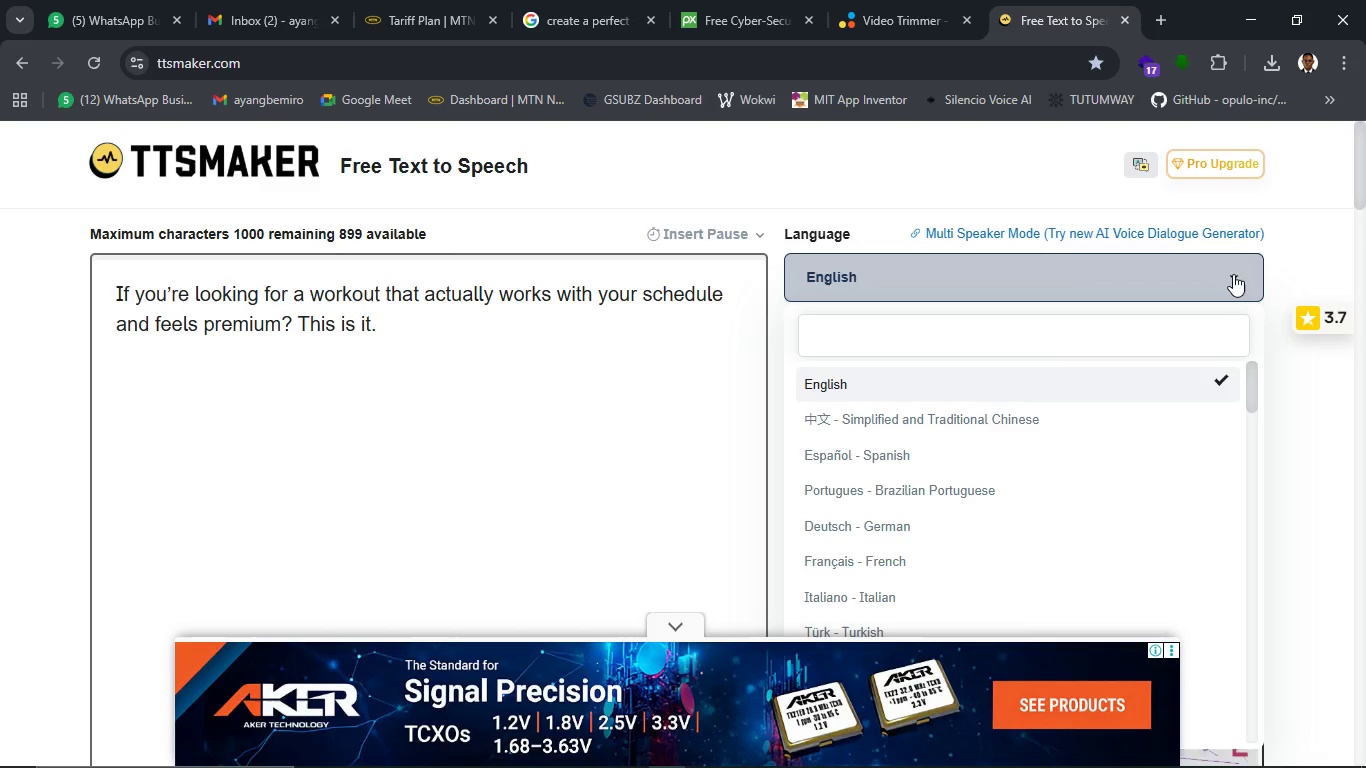 
left_click([1233, 274])
 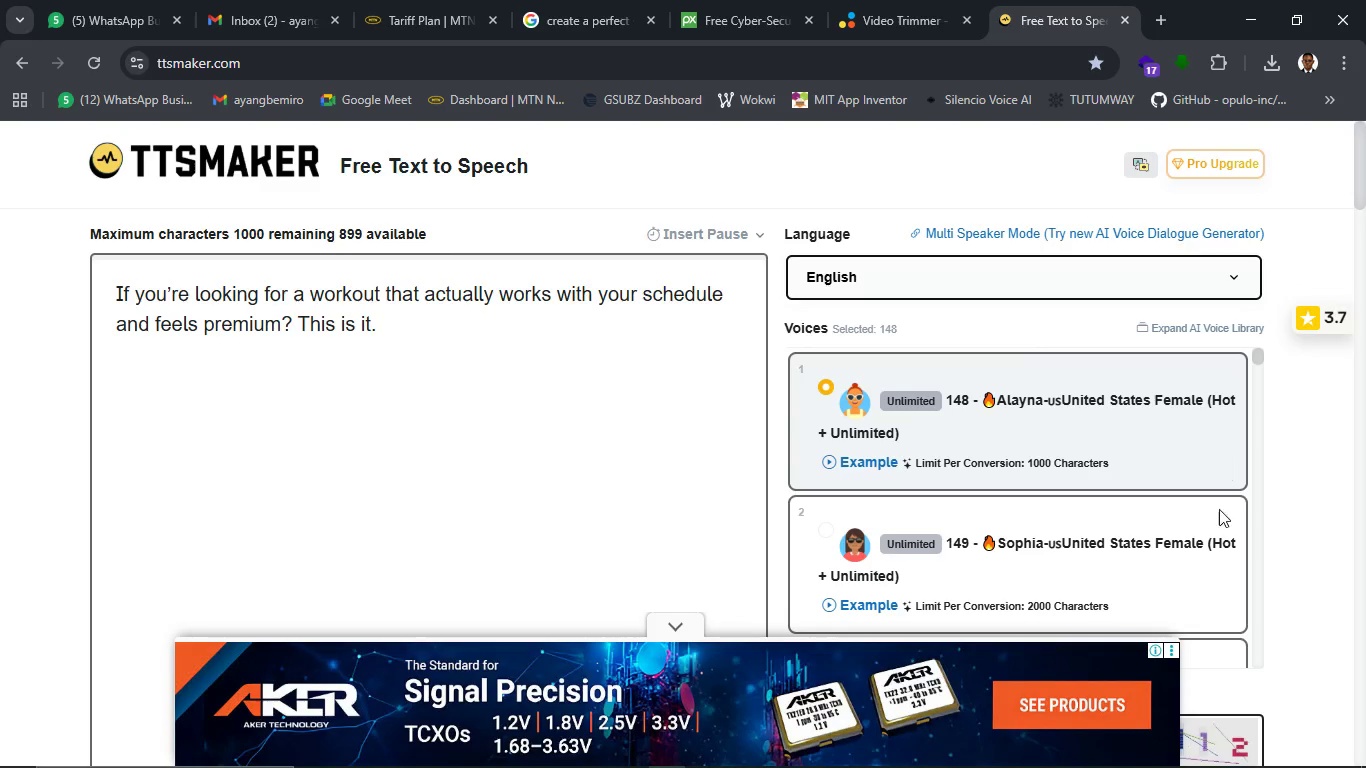 
scroll: coordinate [1214, 525], scroll_direction: down, amount: 2.0
 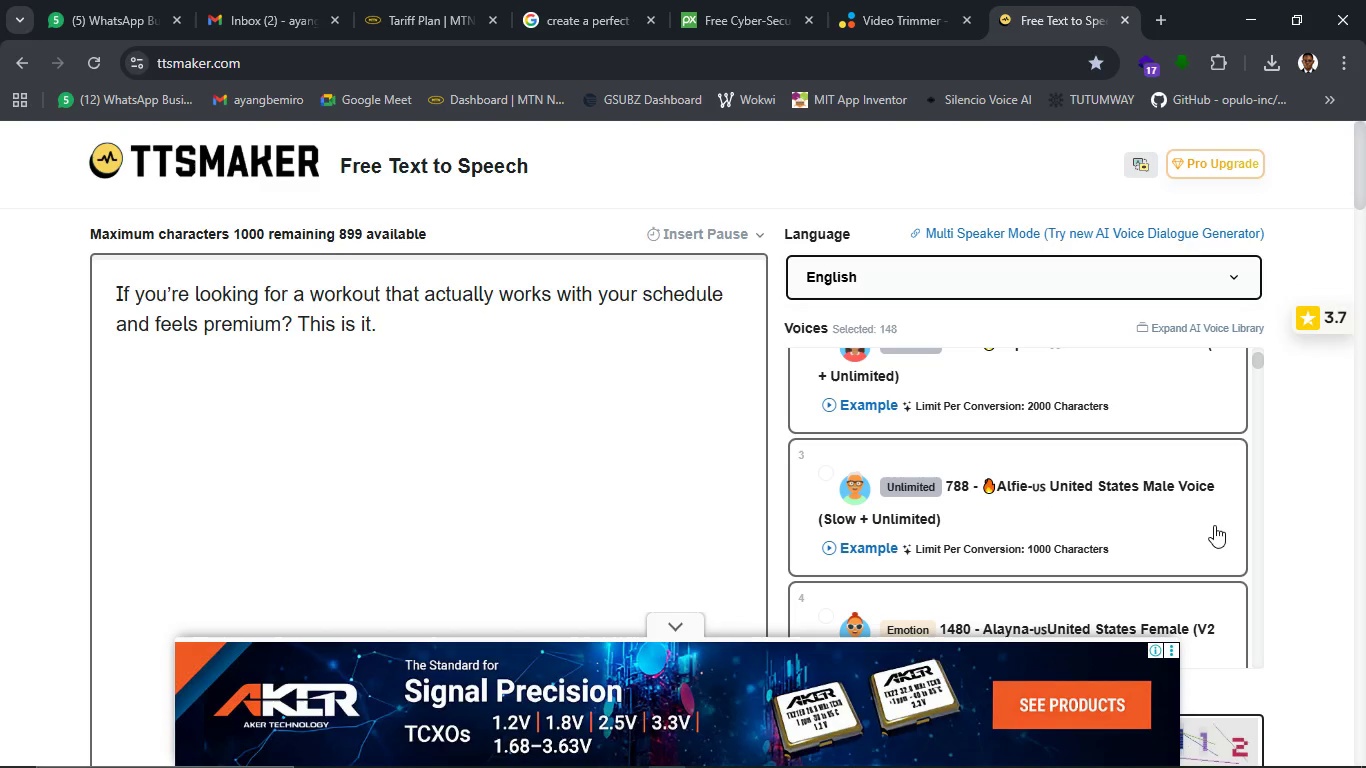 
scroll: coordinate [1214, 525], scroll_direction: up, amount: 4.0
 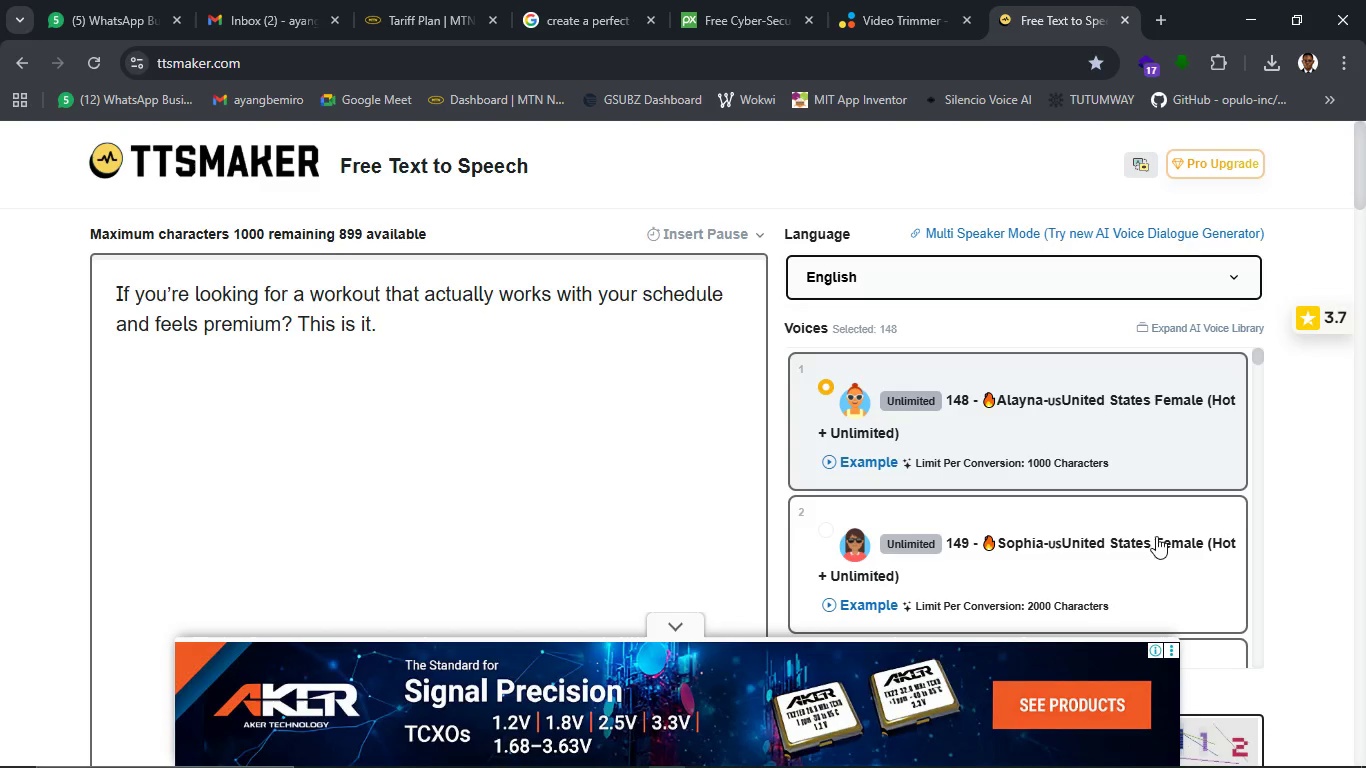 
wait(5.05)
 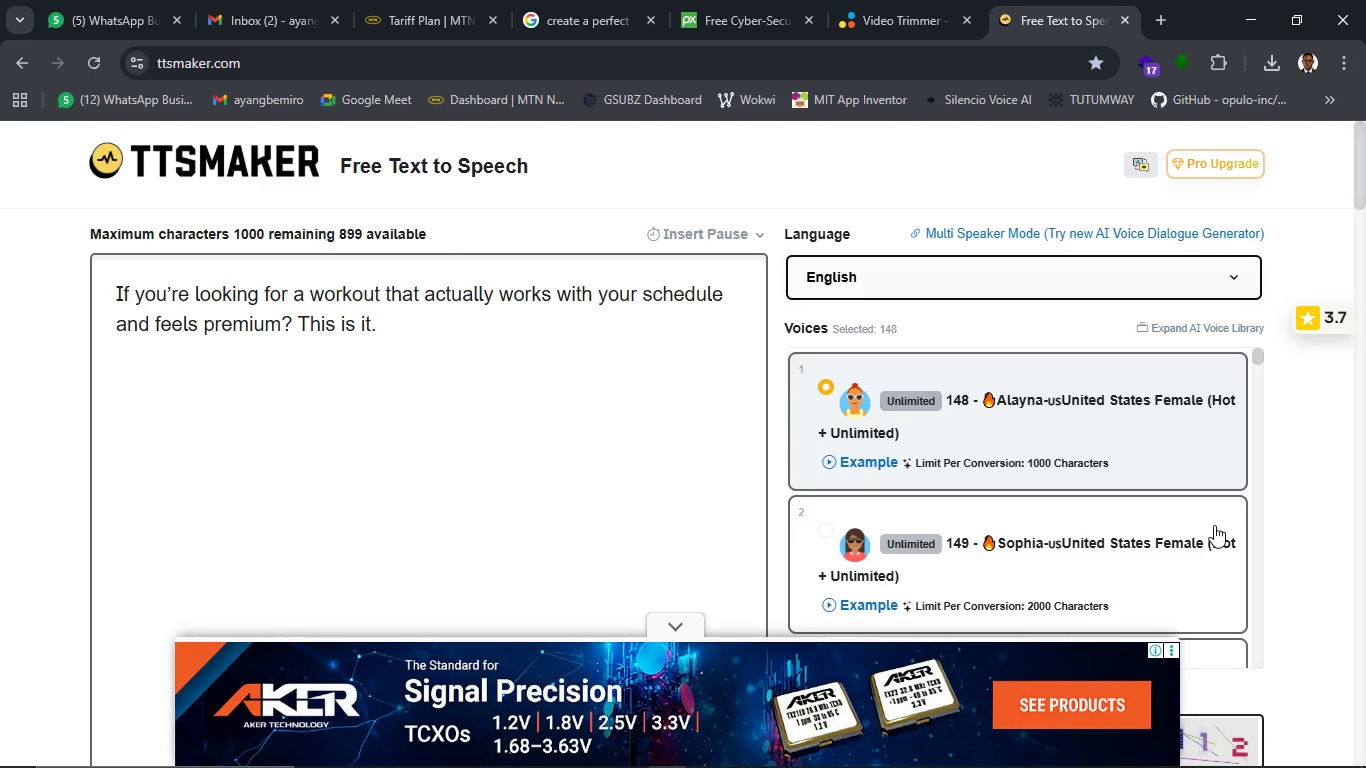 
scroll: coordinate [1141, 537], scroll_direction: down, amount: 3.0
 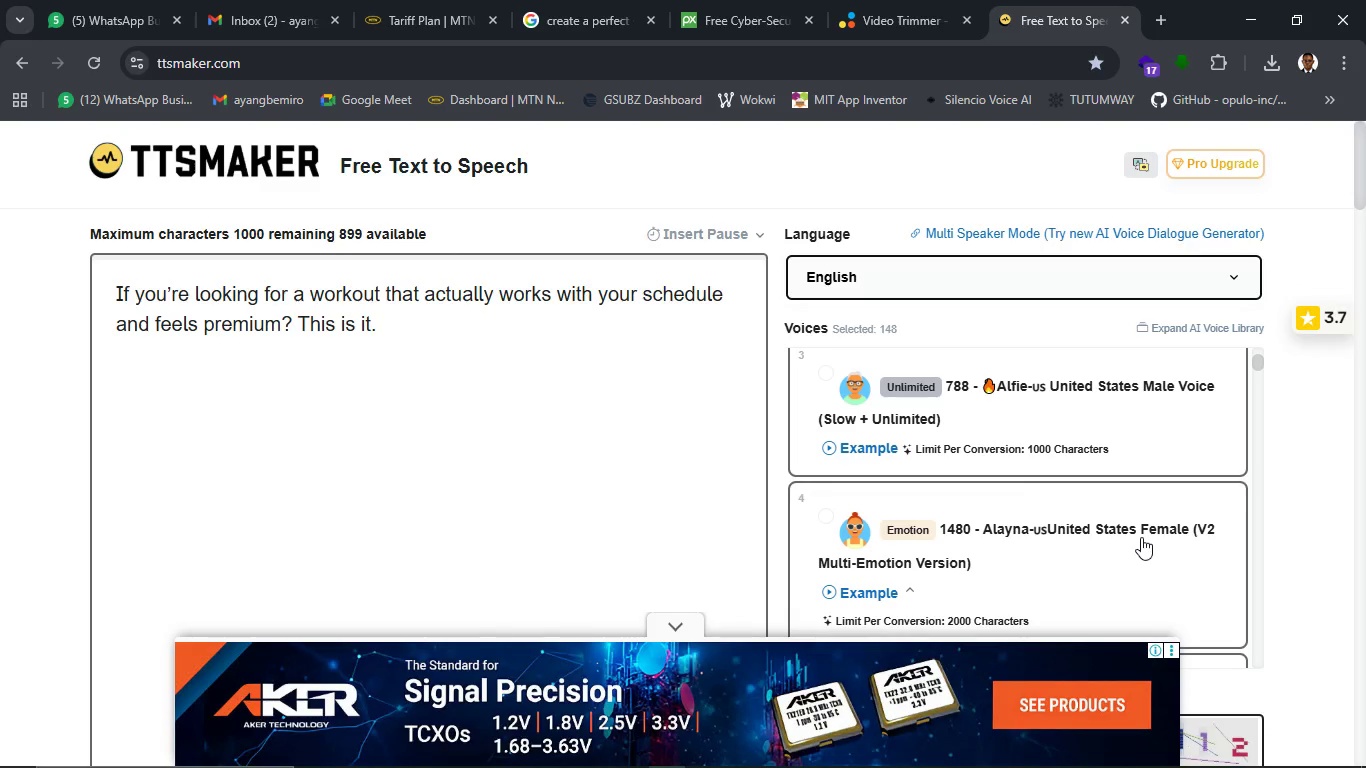 
scroll: coordinate [1141, 537], scroll_direction: up, amount: 1.0
 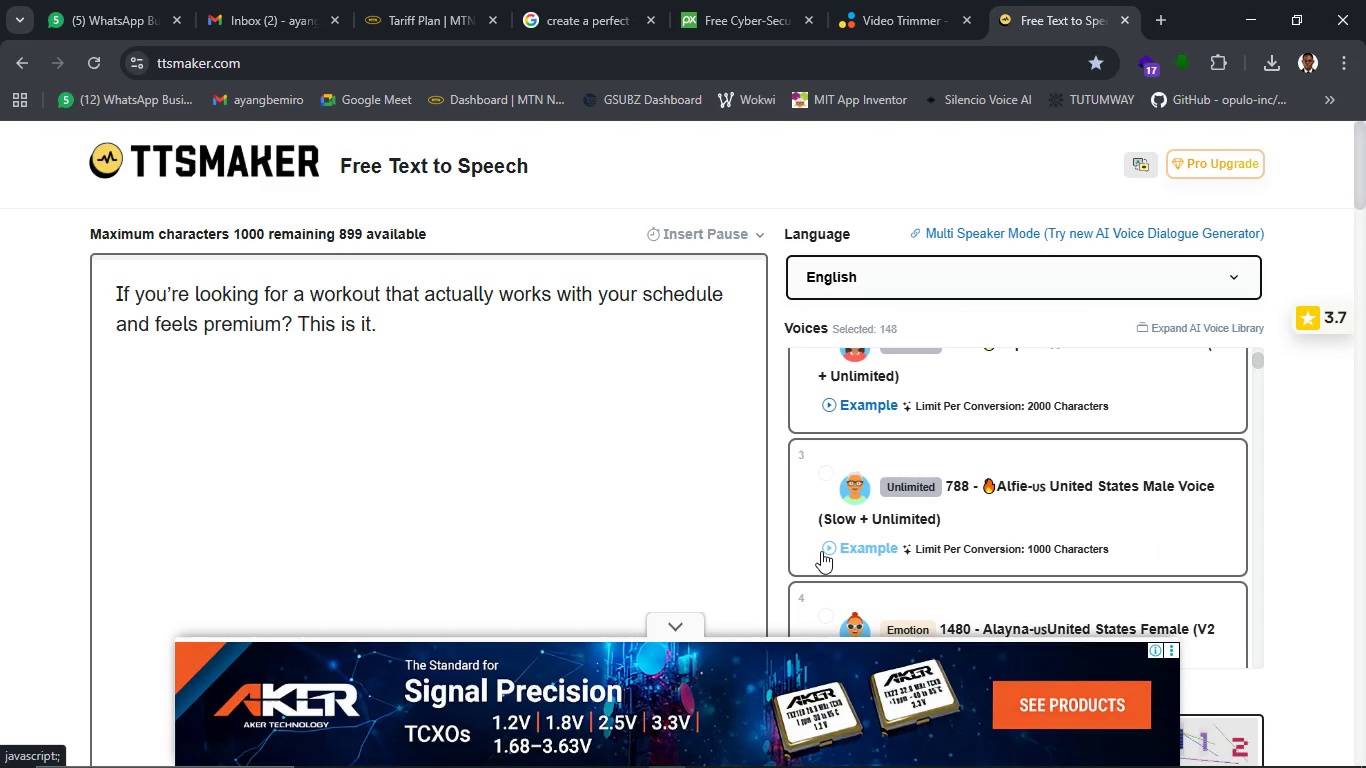 
left_click([833, 550])
 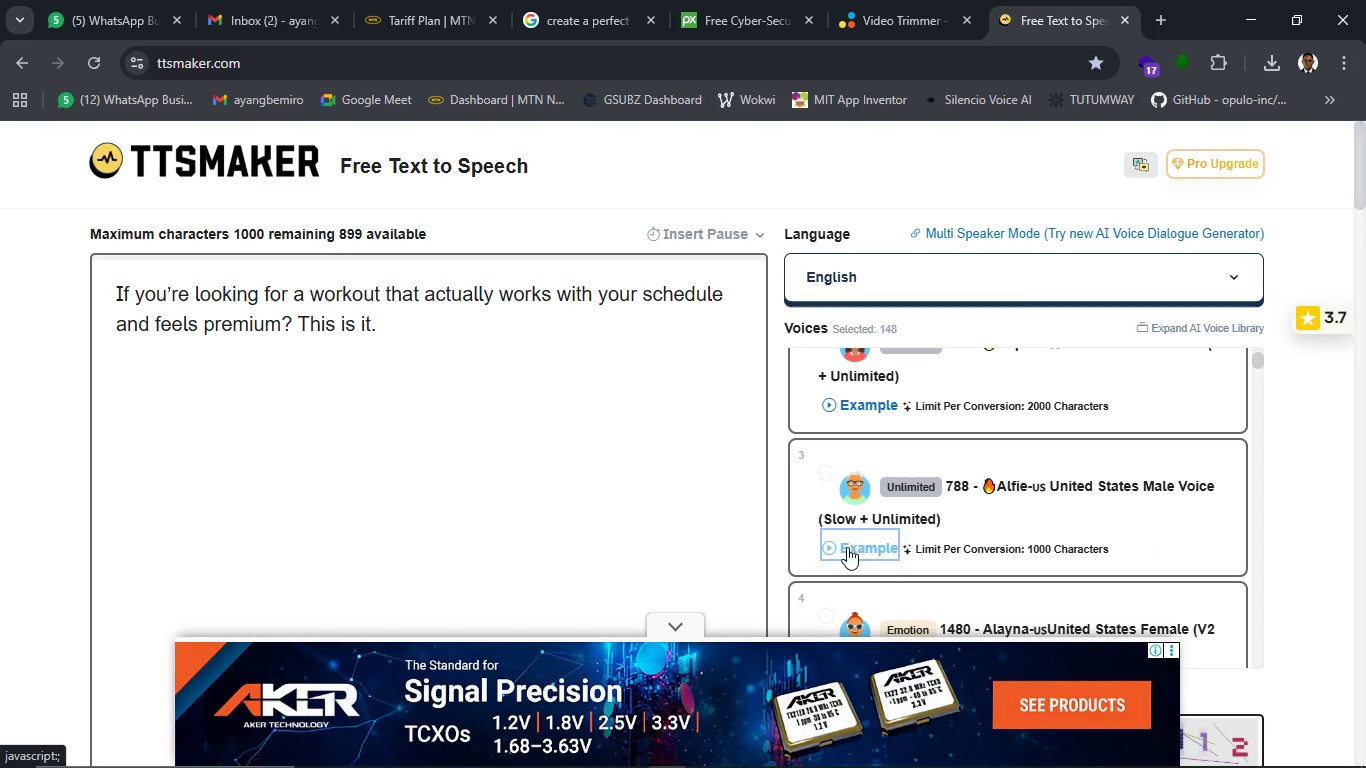 
scroll: coordinate [854, 543], scroll_direction: up, amount: 1.0
 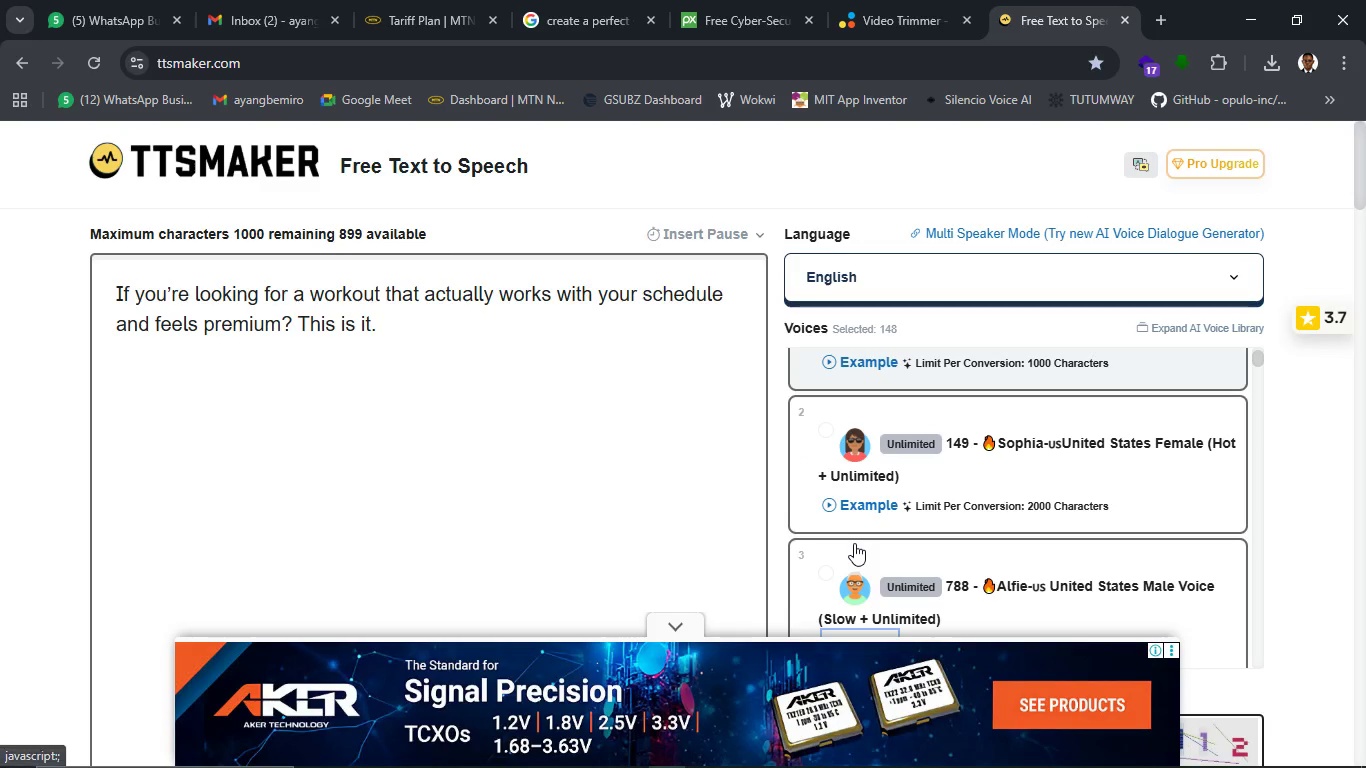 
scroll: coordinate [854, 543], scroll_direction: down, amount: 1.0
 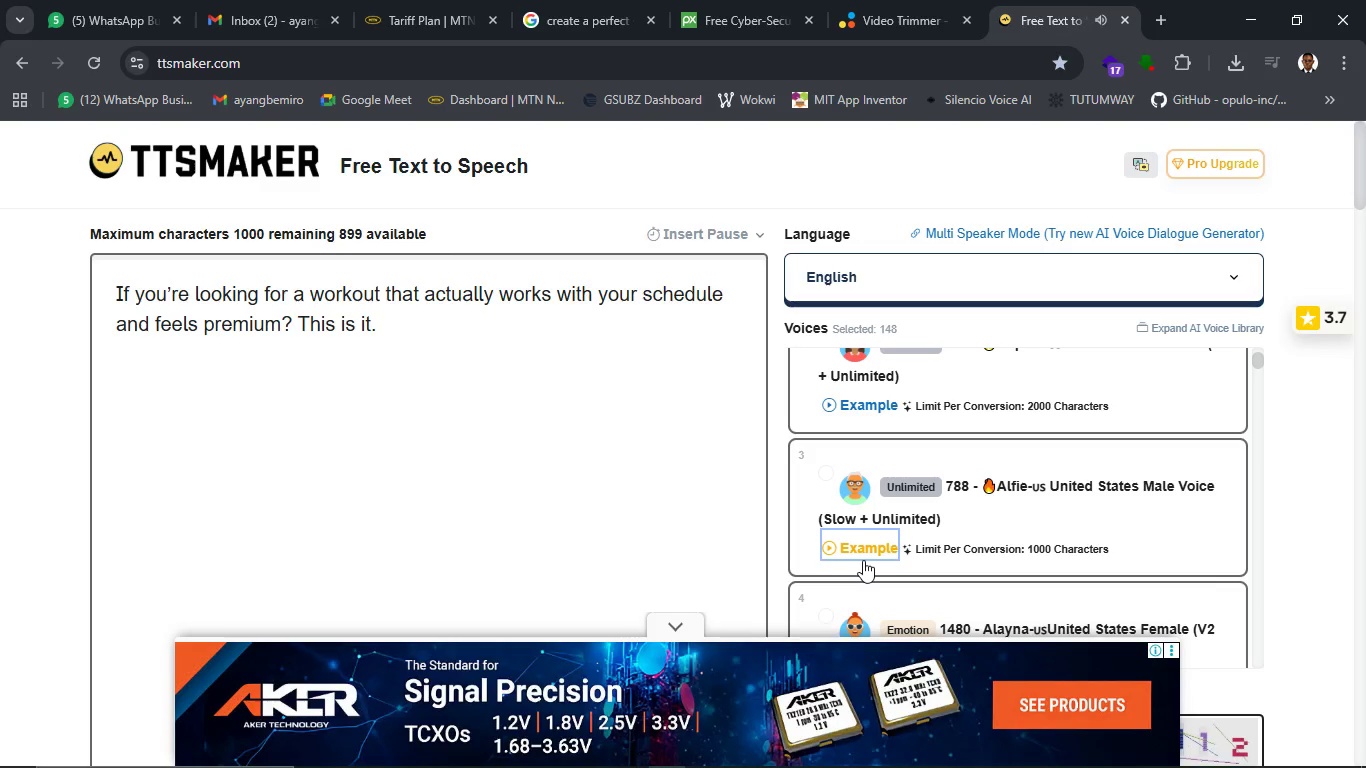 
wait(11.62)
 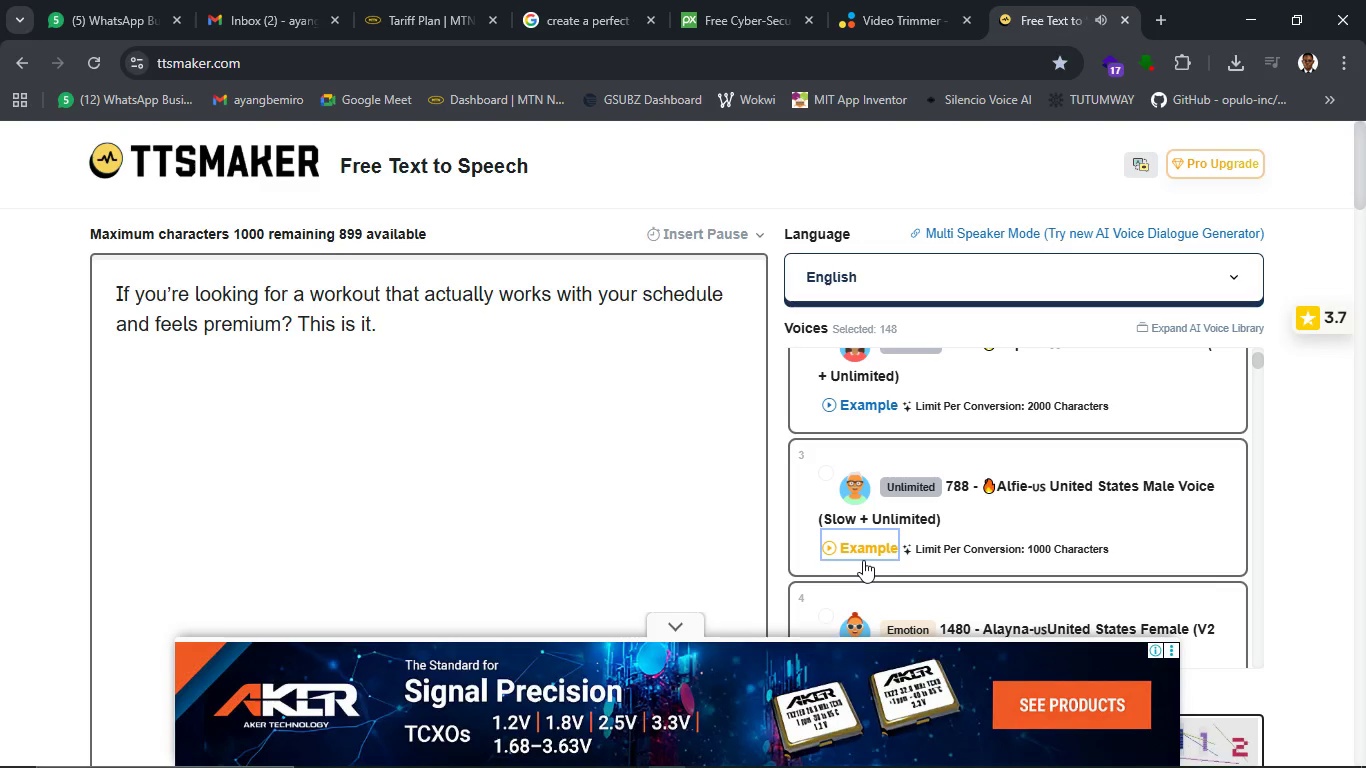 
left_click([844, 541])
 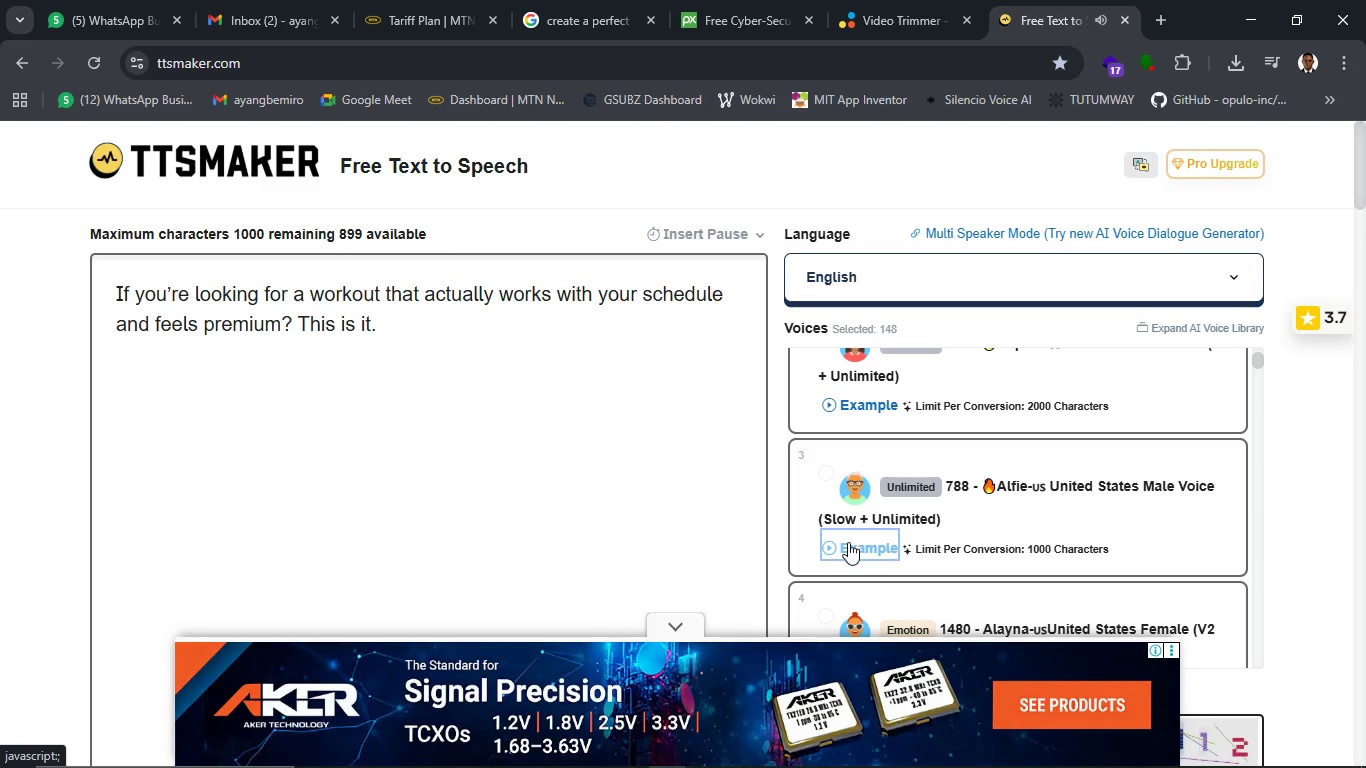 
scroll: coordinate [848, 542], scroll_direction: down, amount: 2.0
 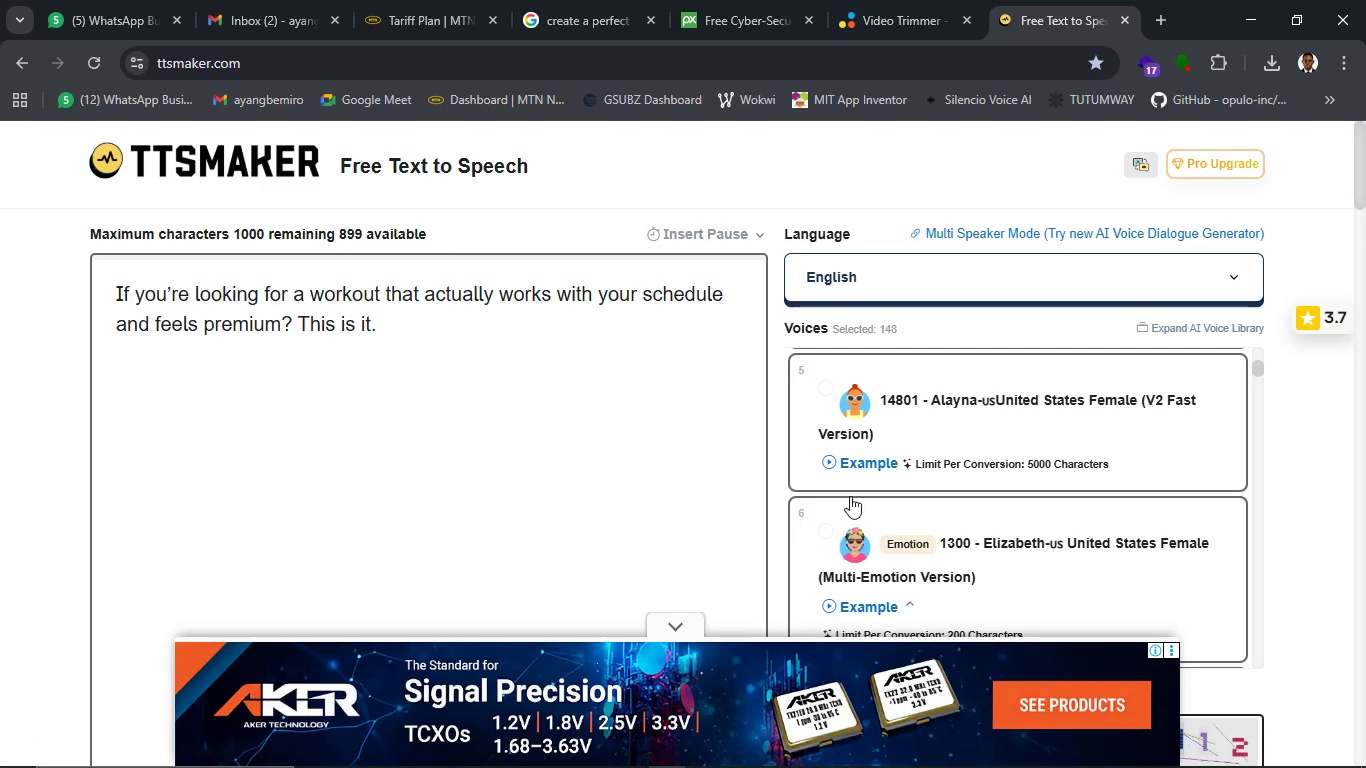 
left_click([850, 474])
 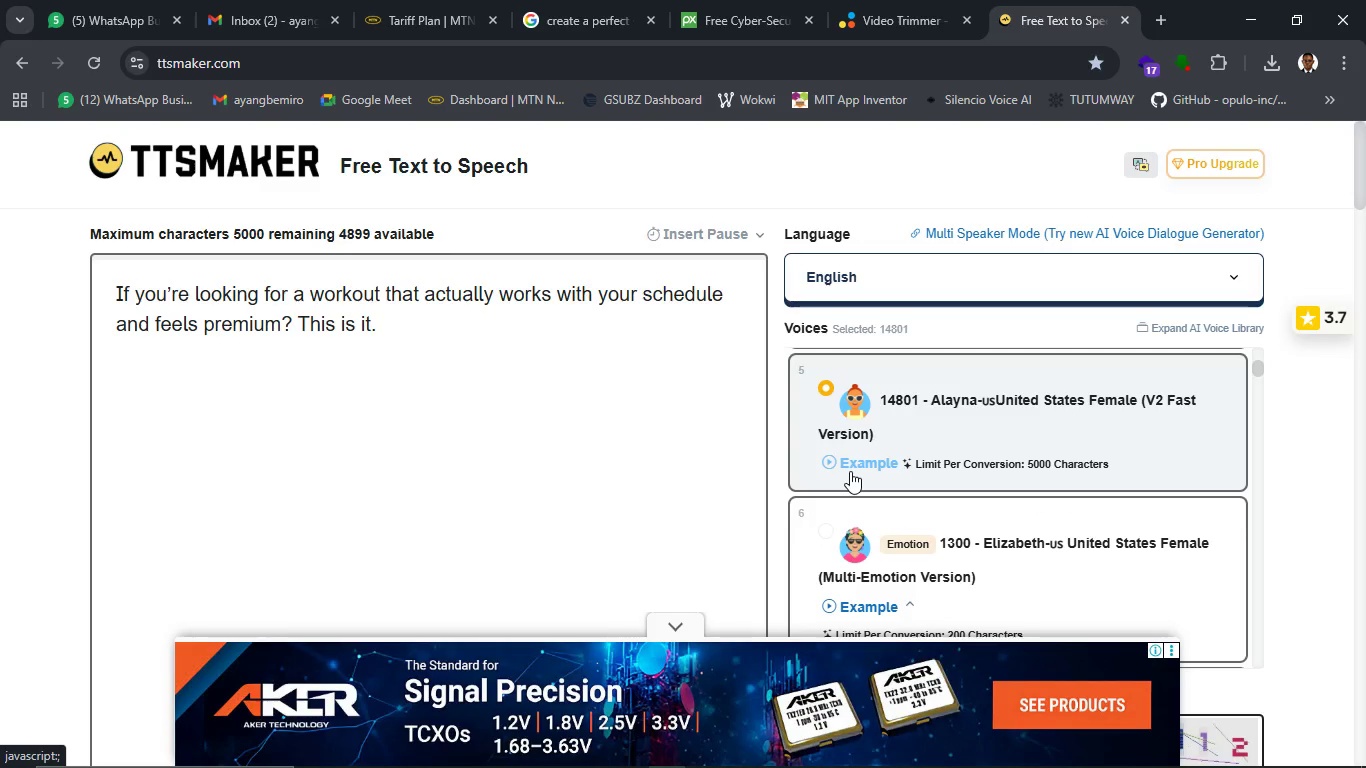 
left_click([850, 471])
 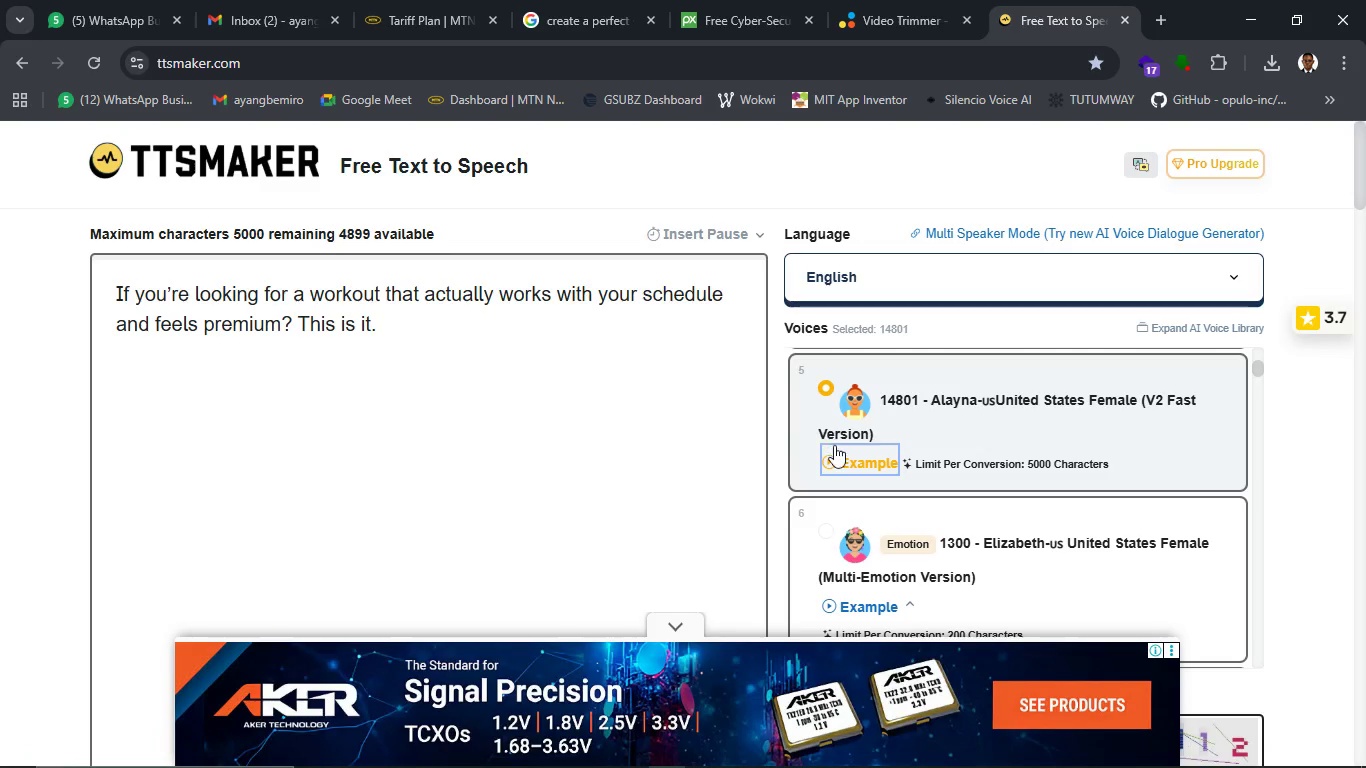 
wait(5.78)
 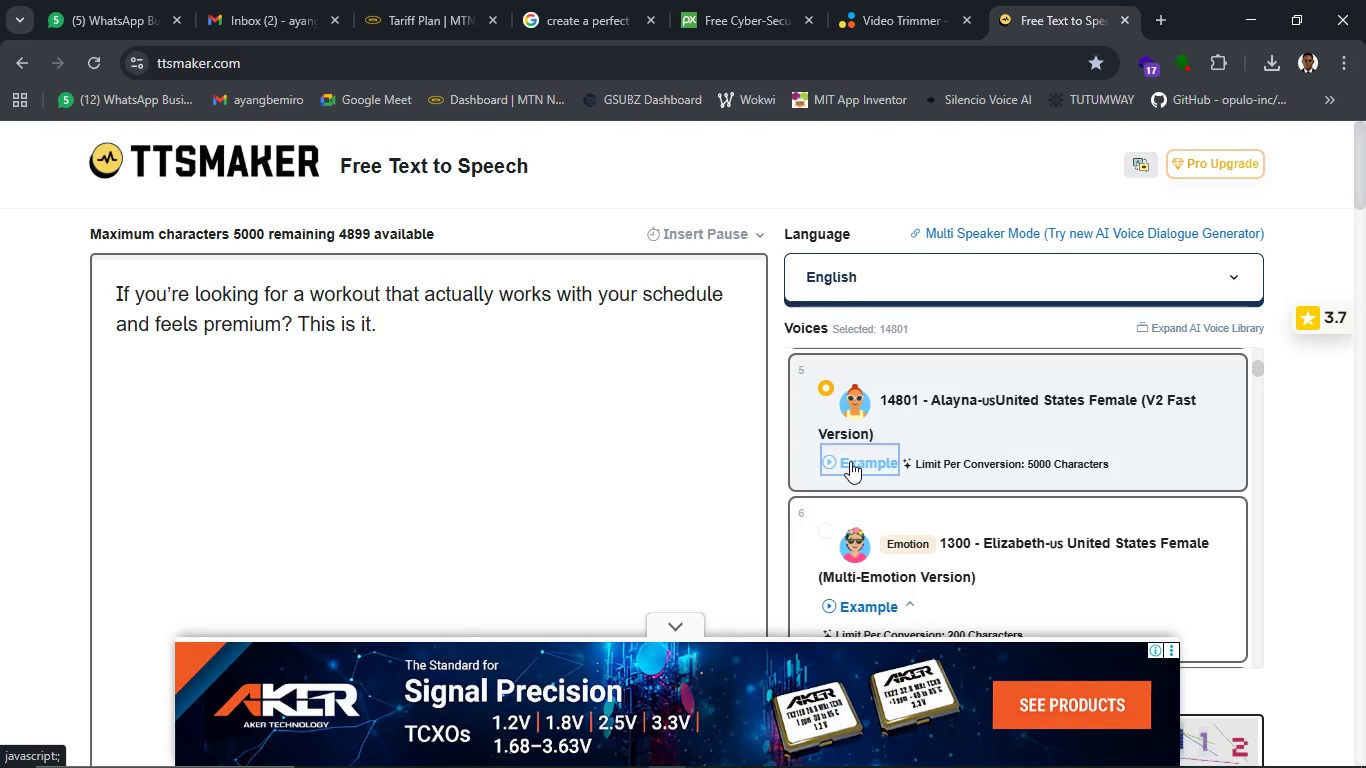 
left_click([524, 746])